 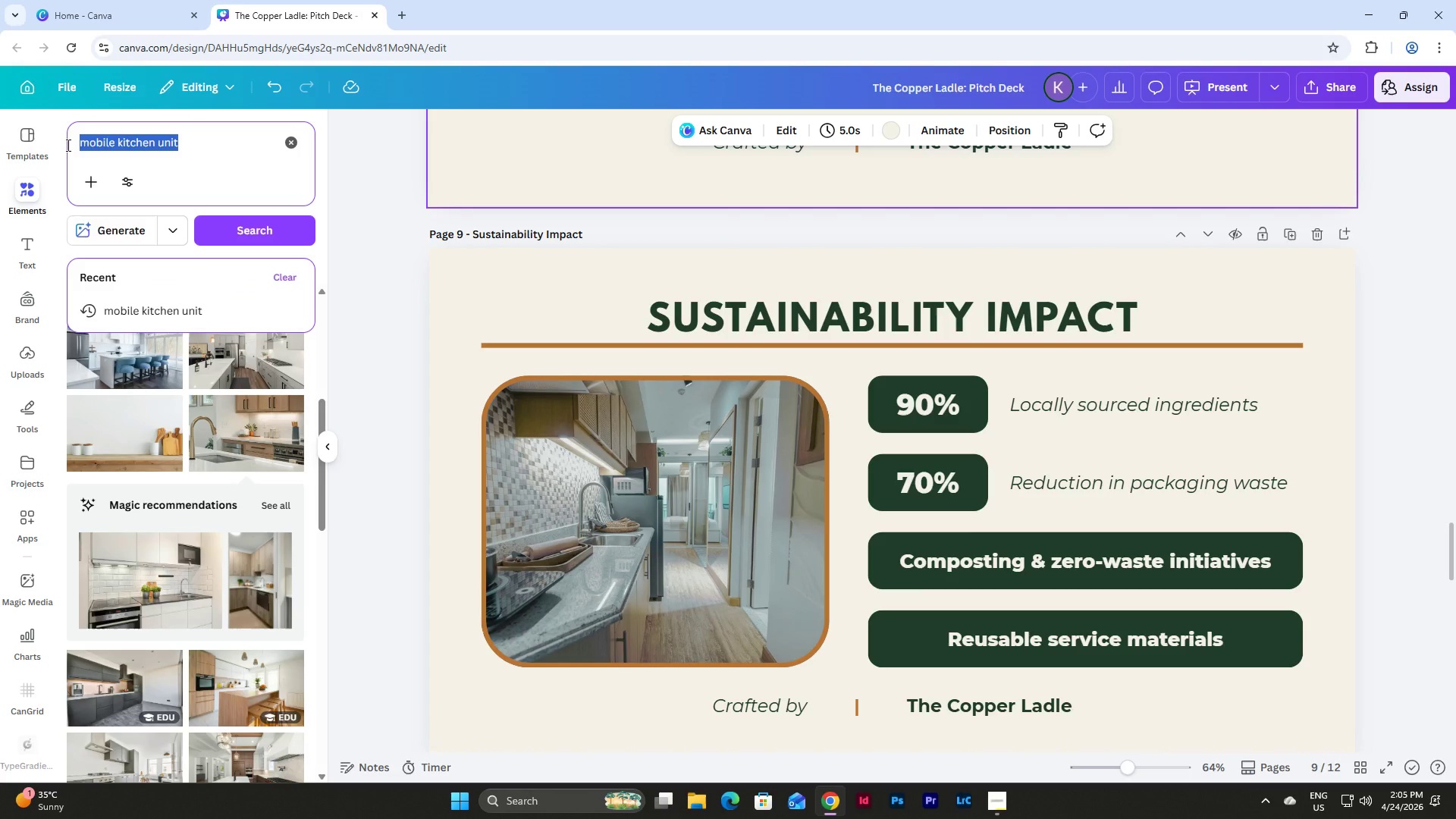 
type(catering )
 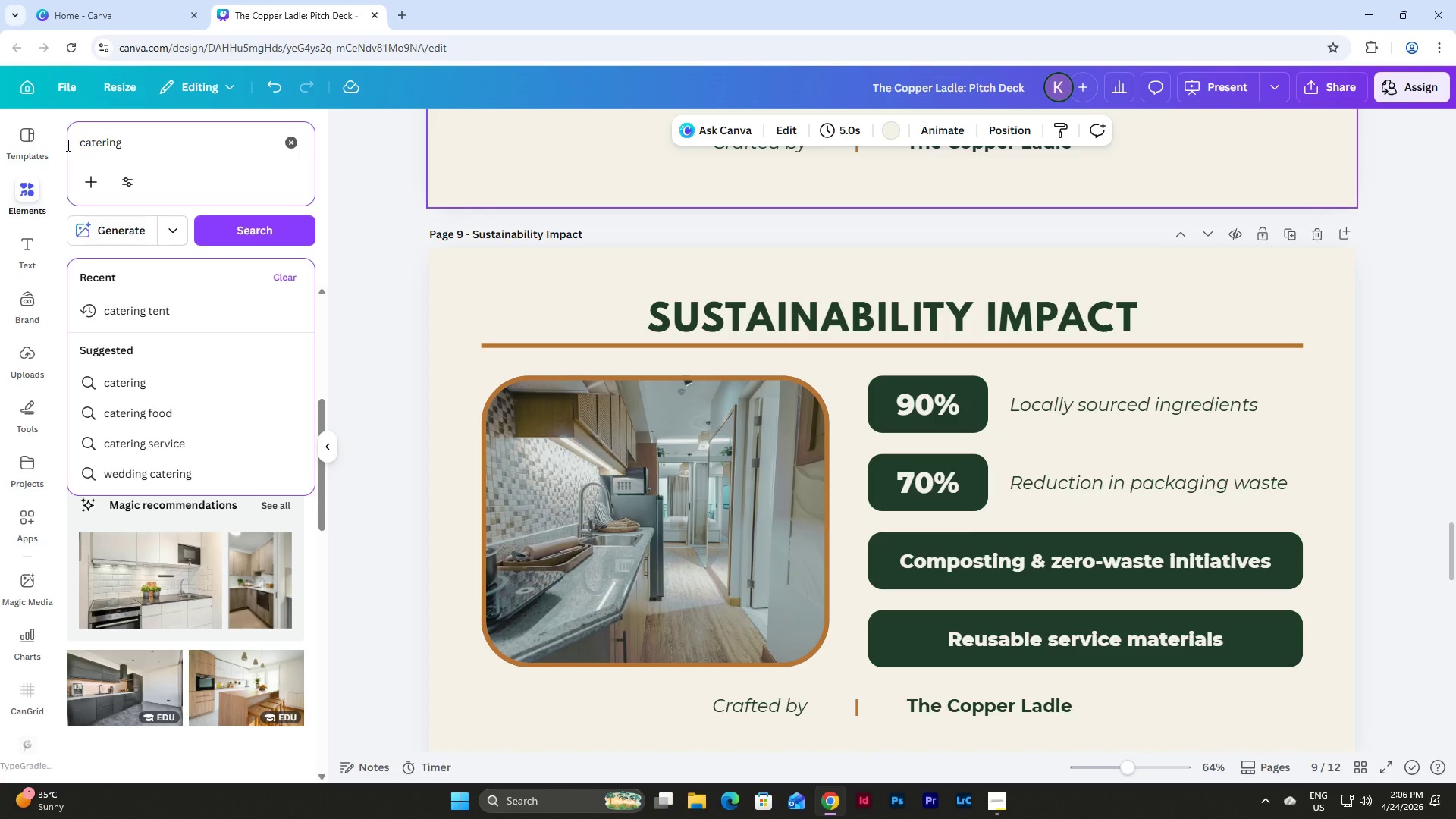 
type(packaging)
 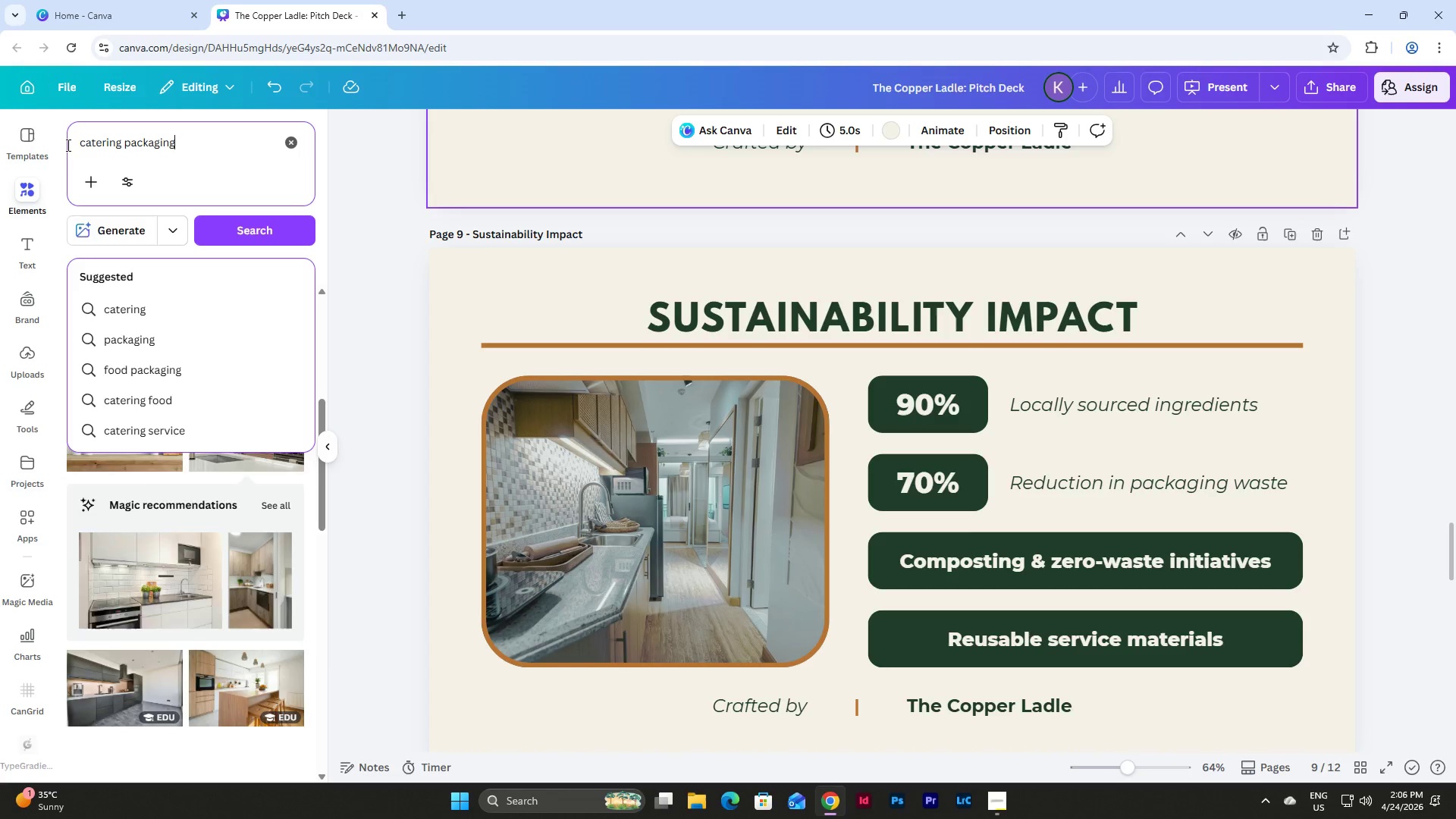 
key(Enter)
 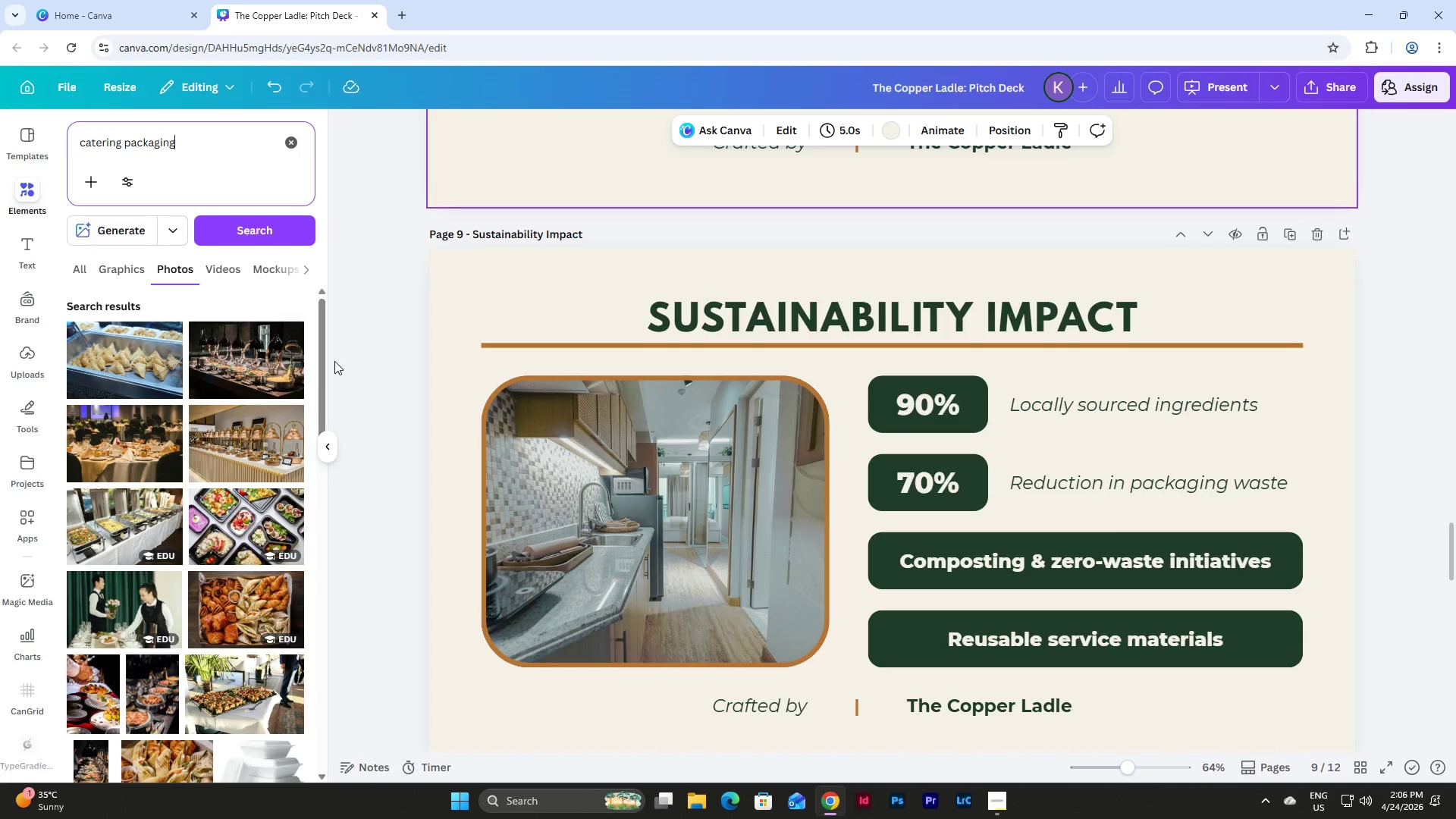 
scroll: coordinate [242, 349], scroll_direction: down, amount: 3.0
 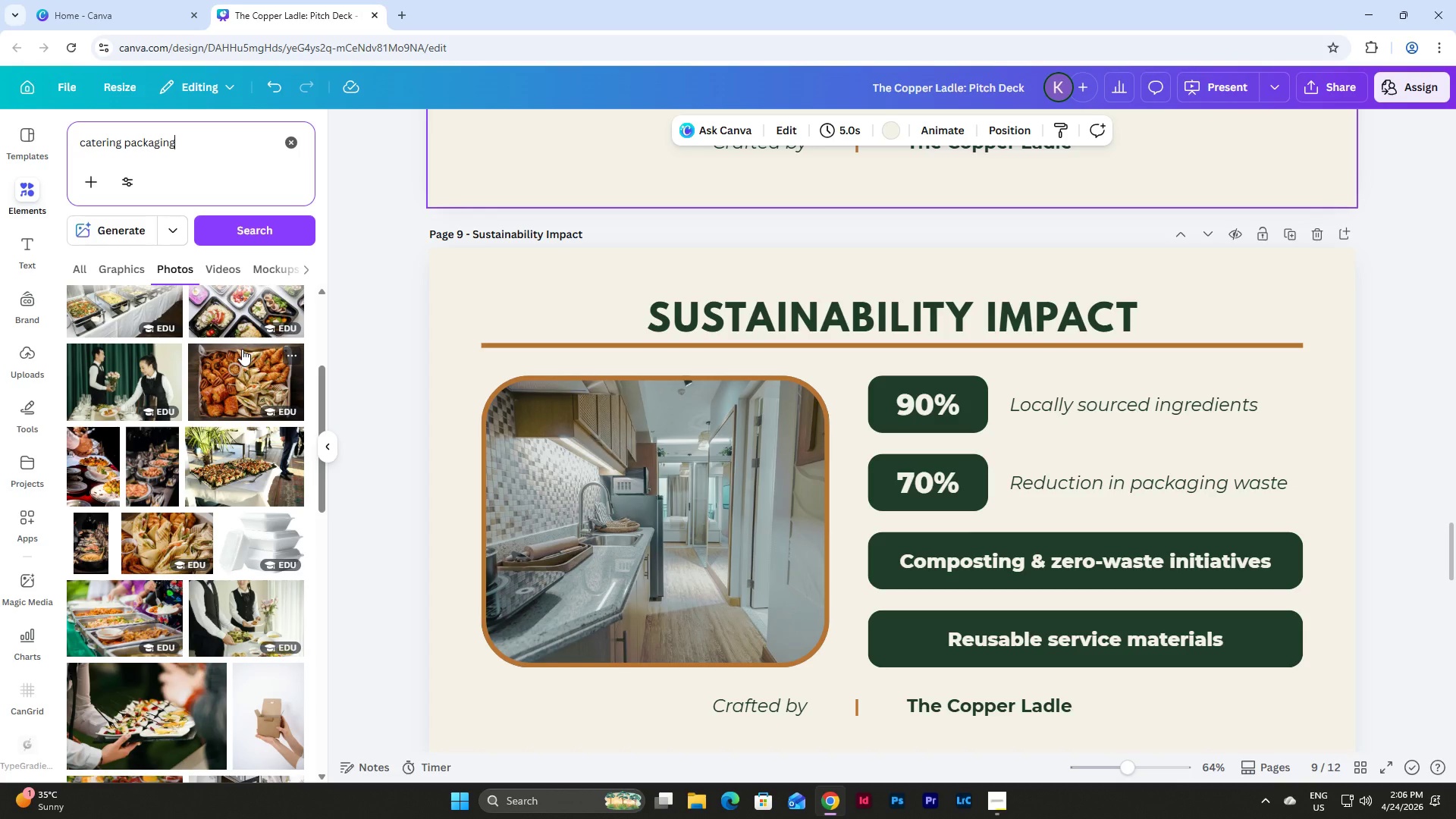 
scroll: coordinate [242, 349], scroll_direction: up, amount: 2.0
 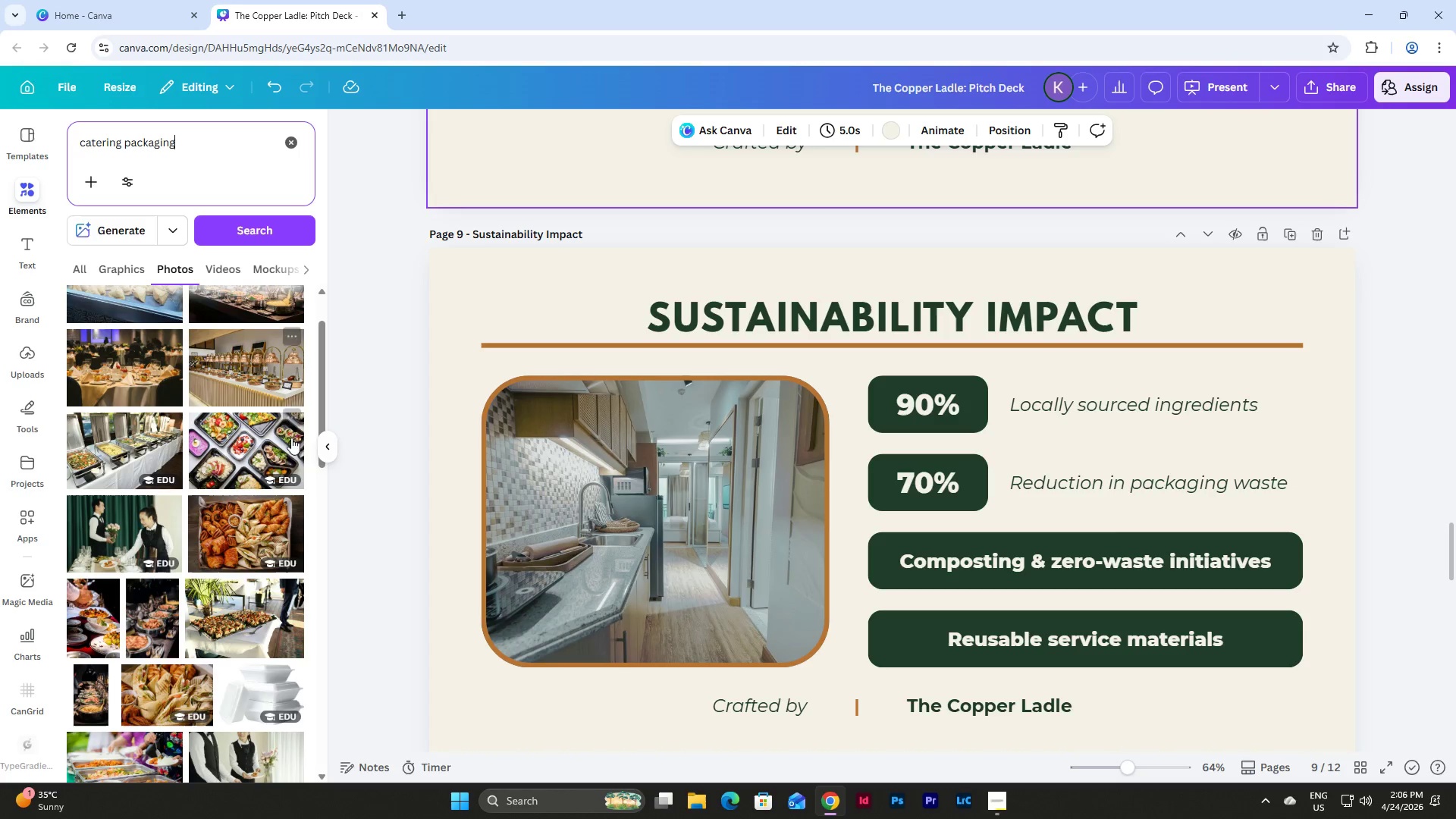 
left_click_drag(start_coordinate=[229, 431], to_coordinate=[606, 479])
 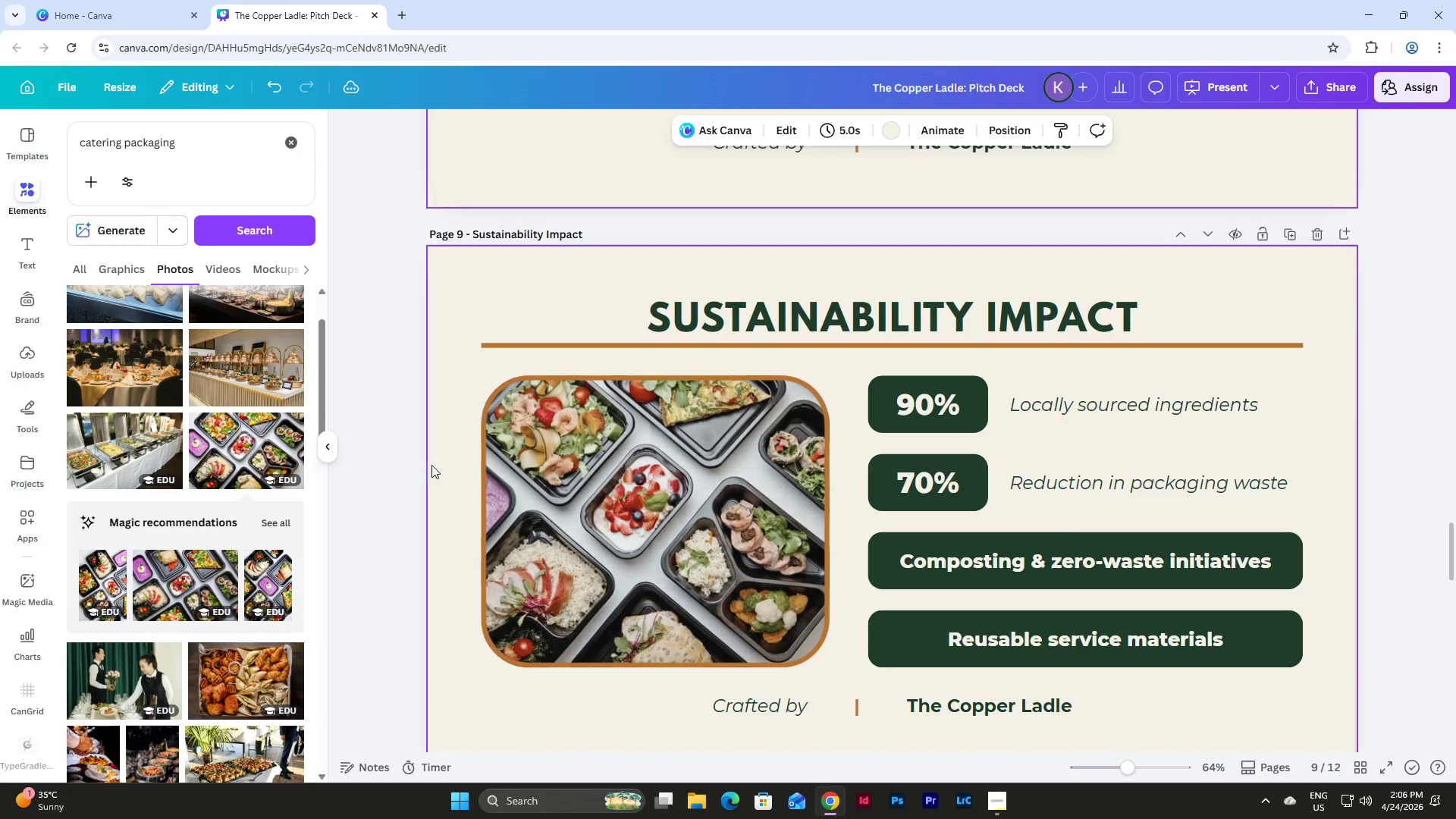 
left_click([447, 465])
 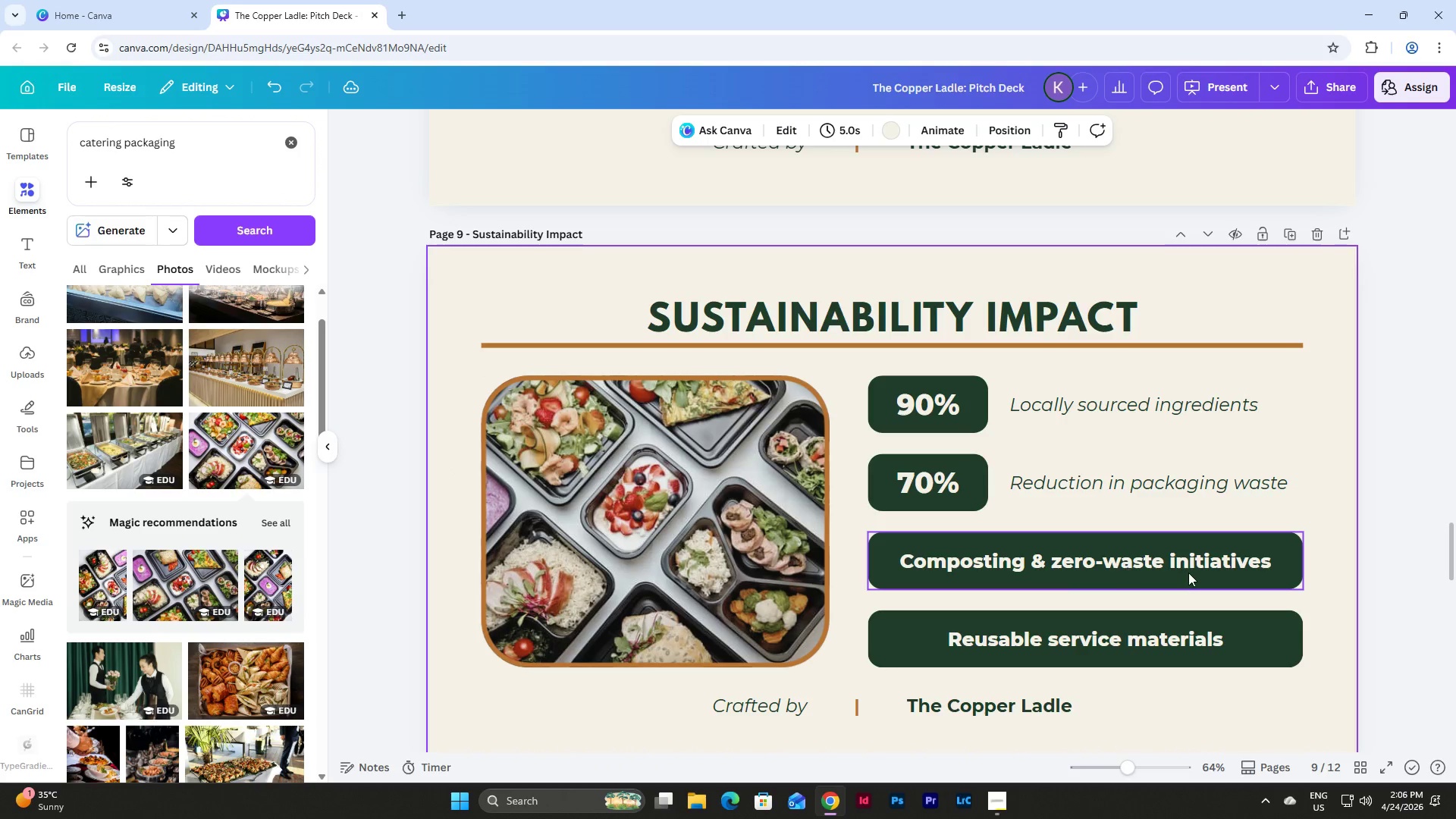 
scroll: coordinate [1188, 573], scroll_direction: up, amount: 2.0
 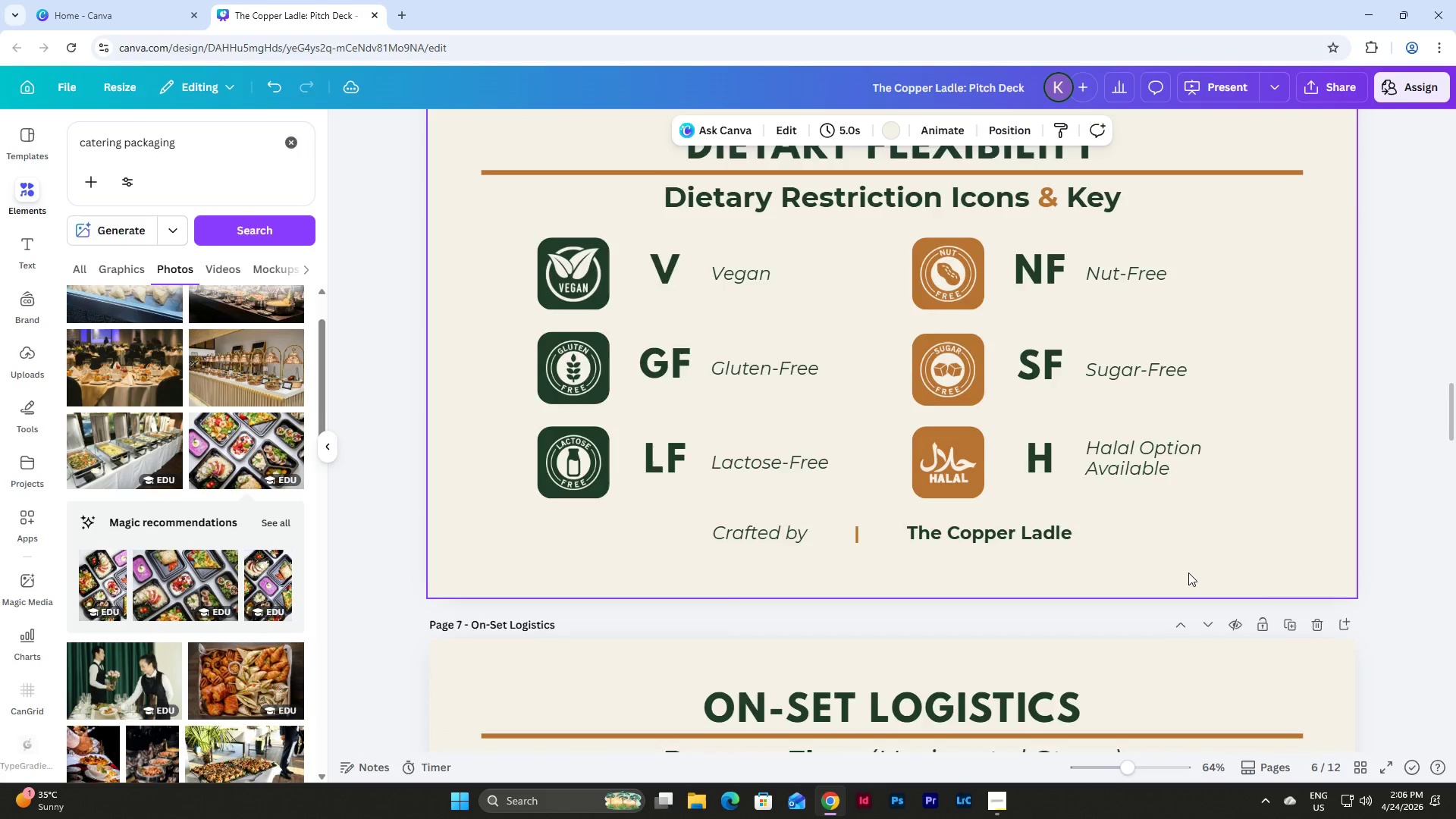 
left_click([1363, 765])
 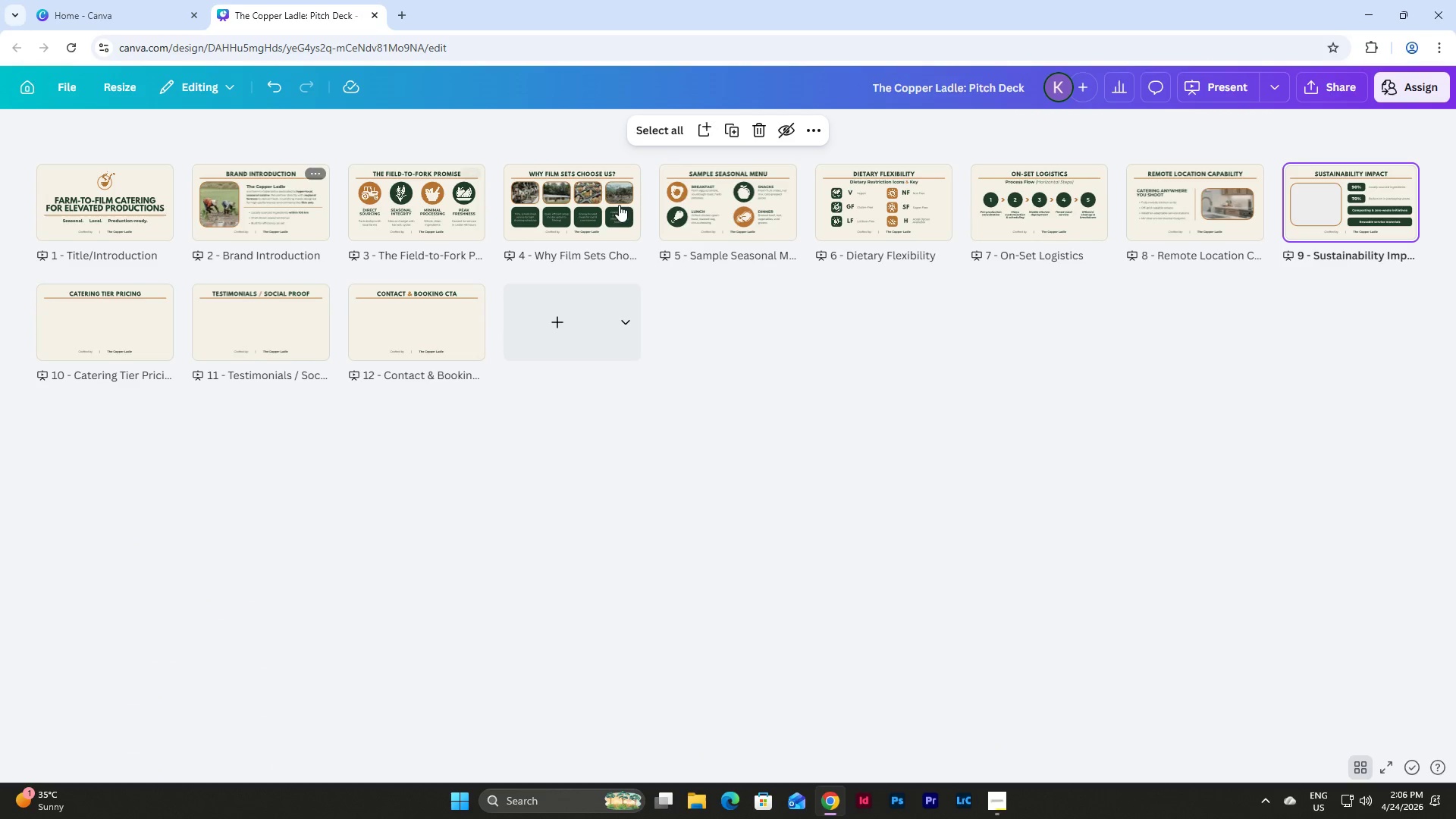 
wait(5.3)
 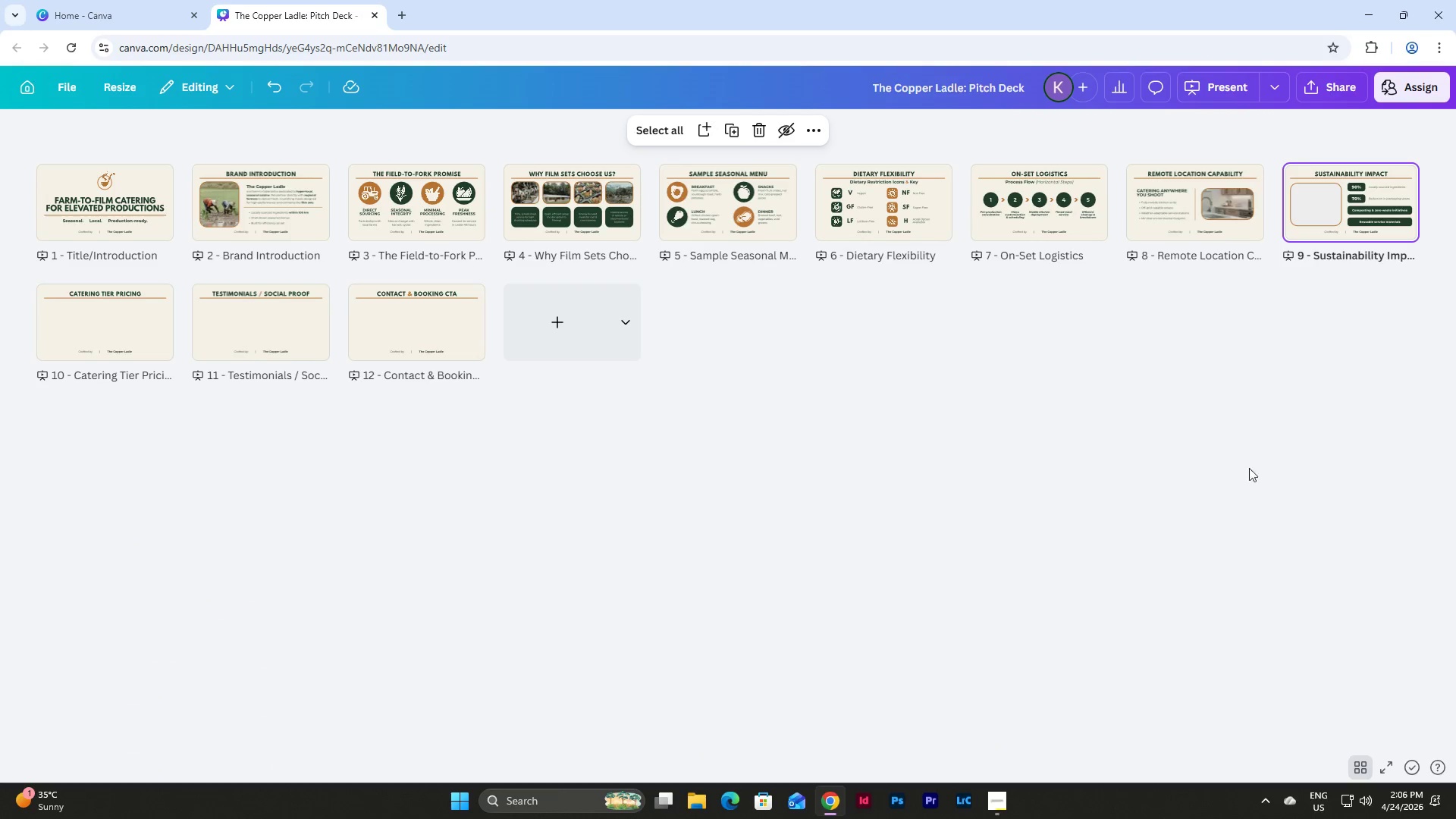 
double_click([1293, 204])
 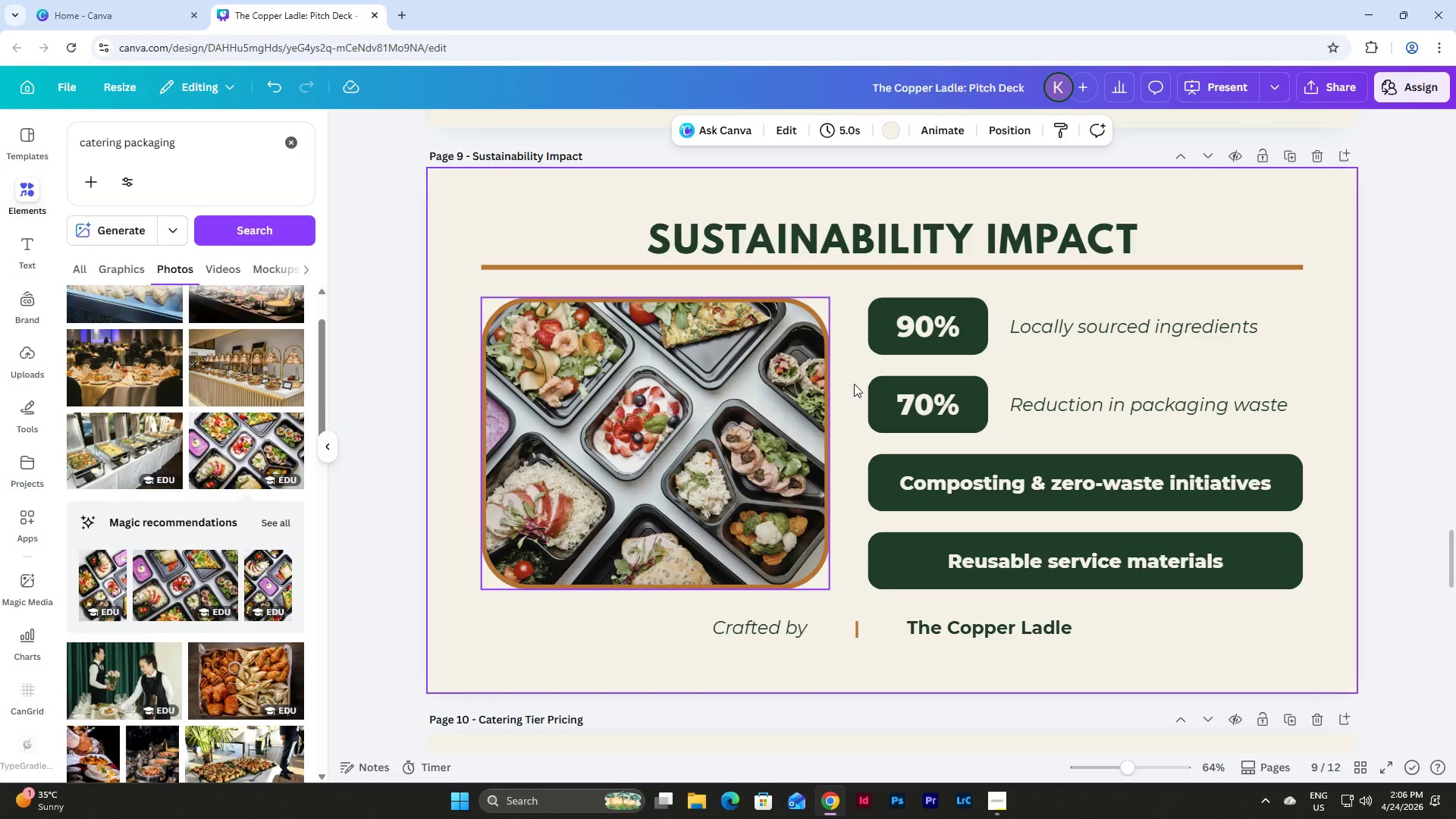 
scroll: coordinate [973, 375], scroll_direction: down, amount: 4.0
 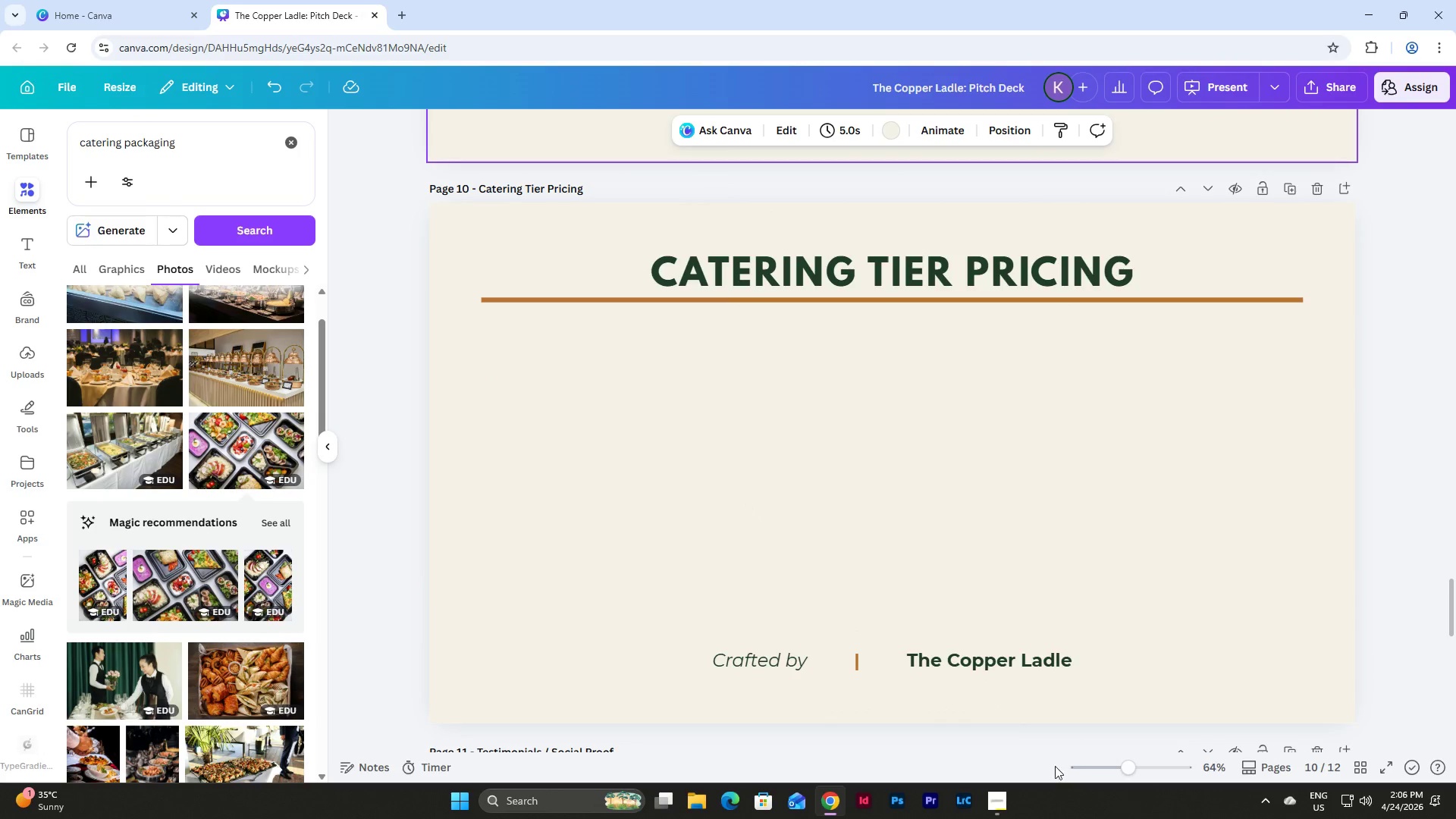 
scroll: coordinate [1108, 595], scroll_direction: up, amount: 6.0
 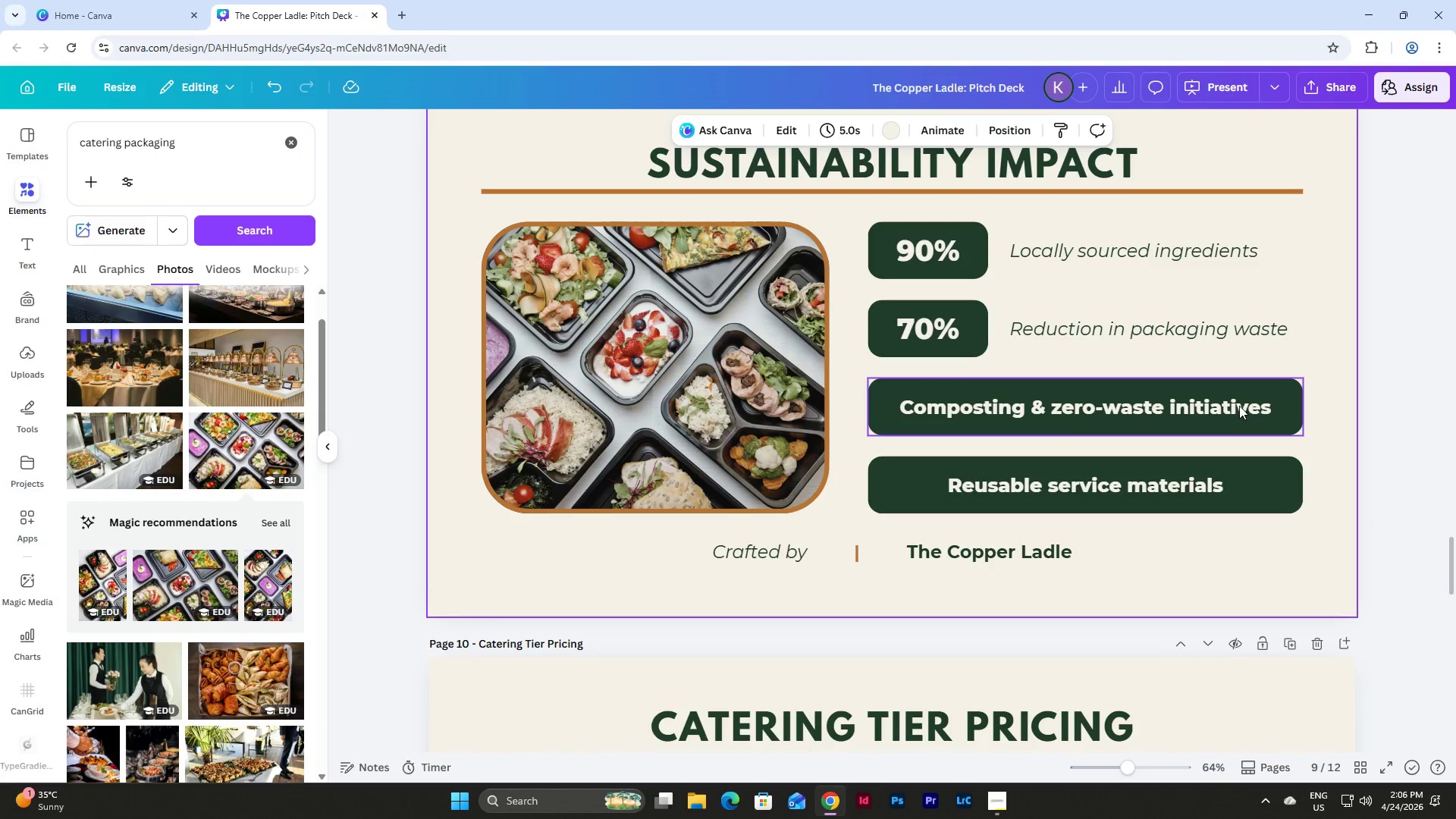 
left_click_drag(start_coordinate=[1333, 508], to_coordinate=[627, 238])
 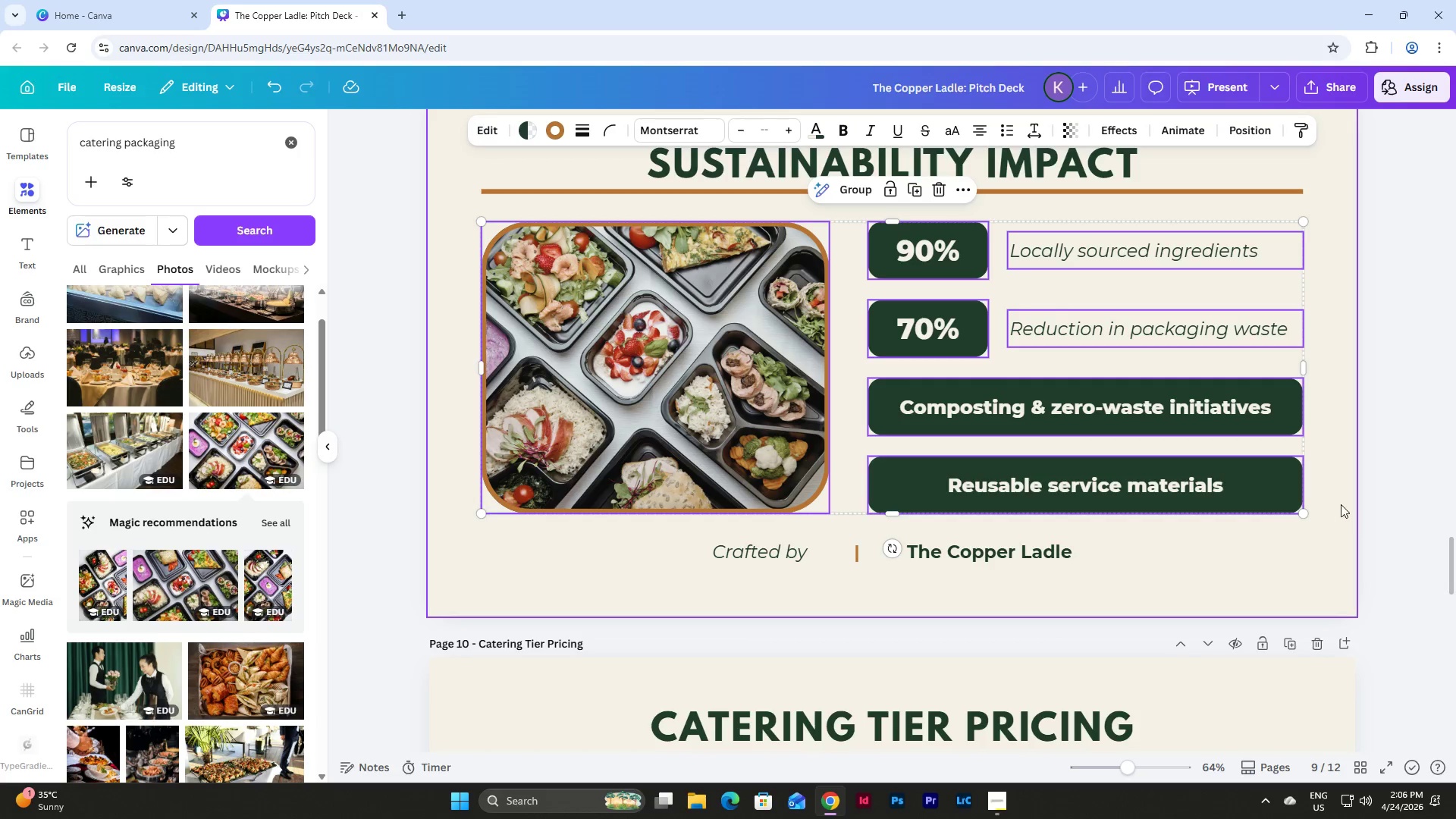 
left_click([1341, 504])
 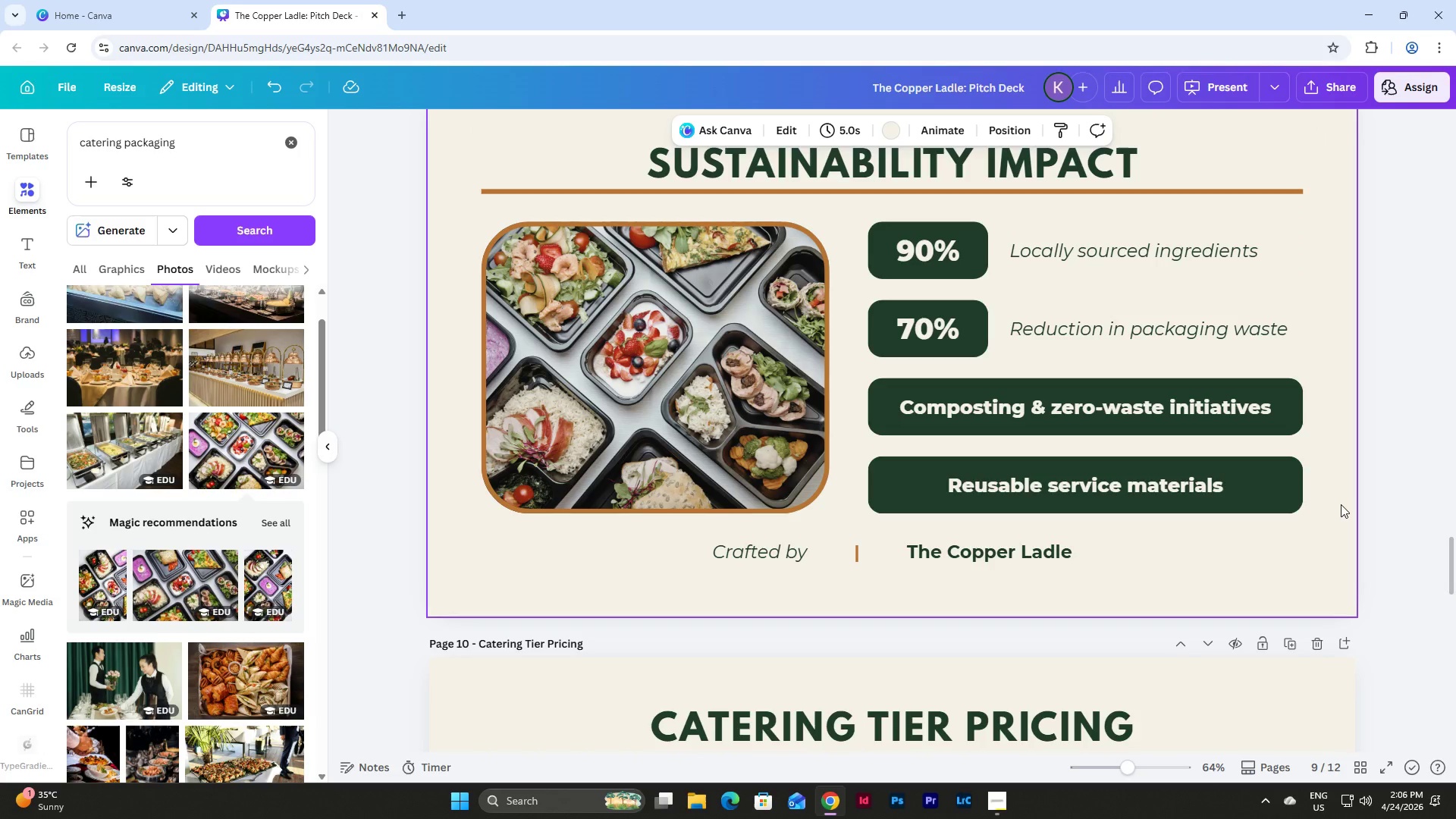 
wait(5.55)
 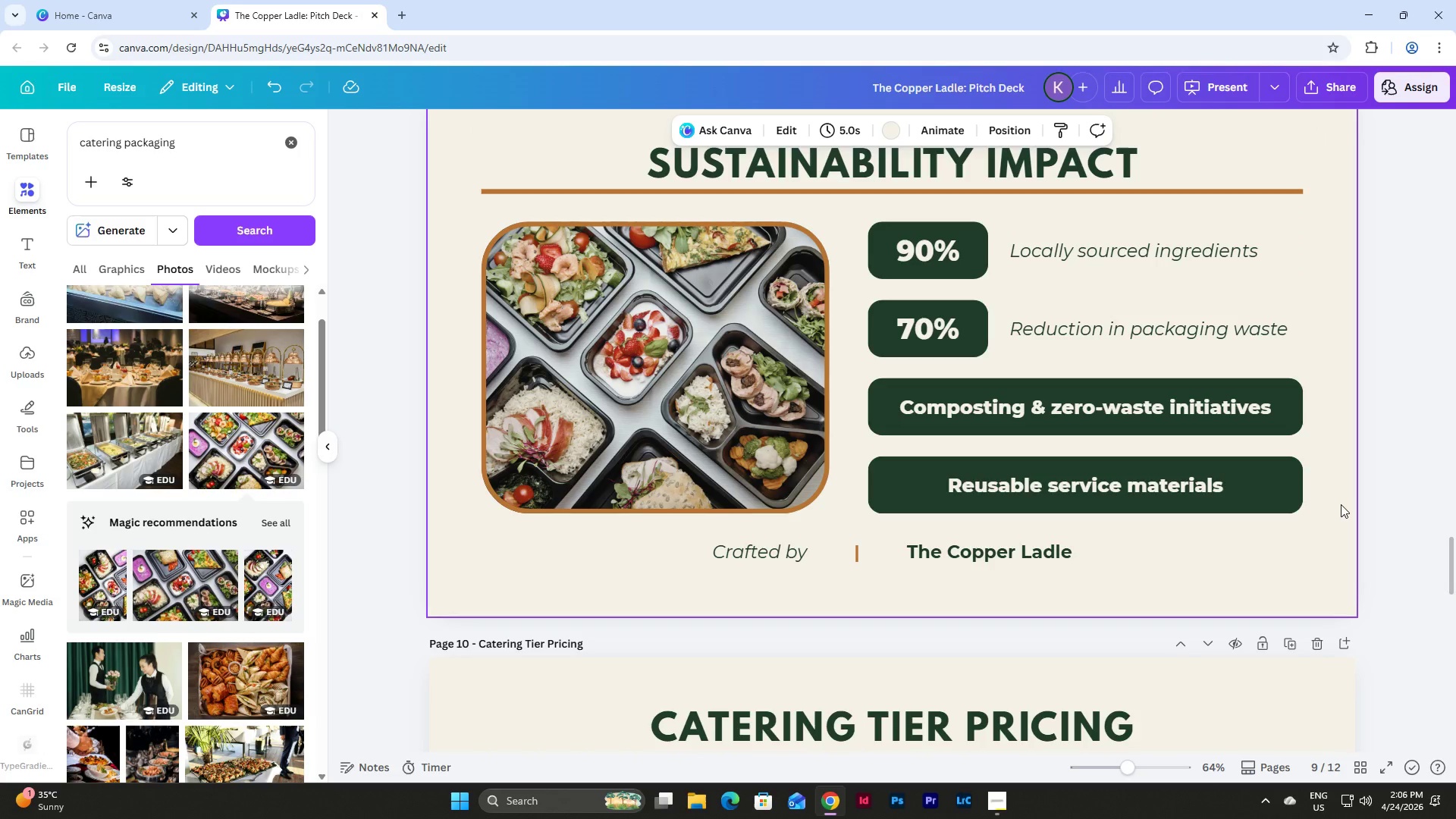 
scroll: coordinate [1341, 504], scroll_direction: down, amount: 5.0
 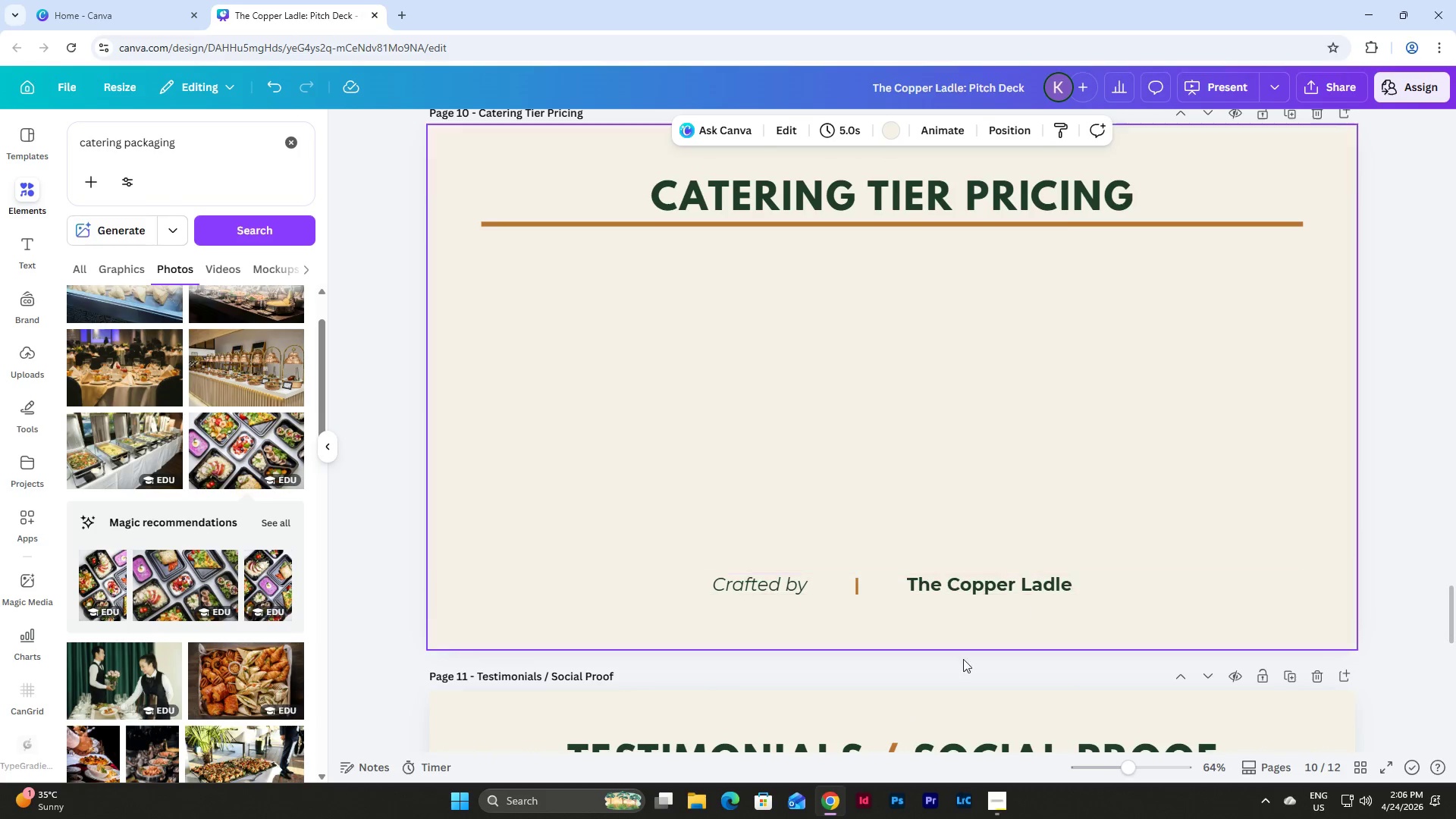 
left_click([1000, 799])